 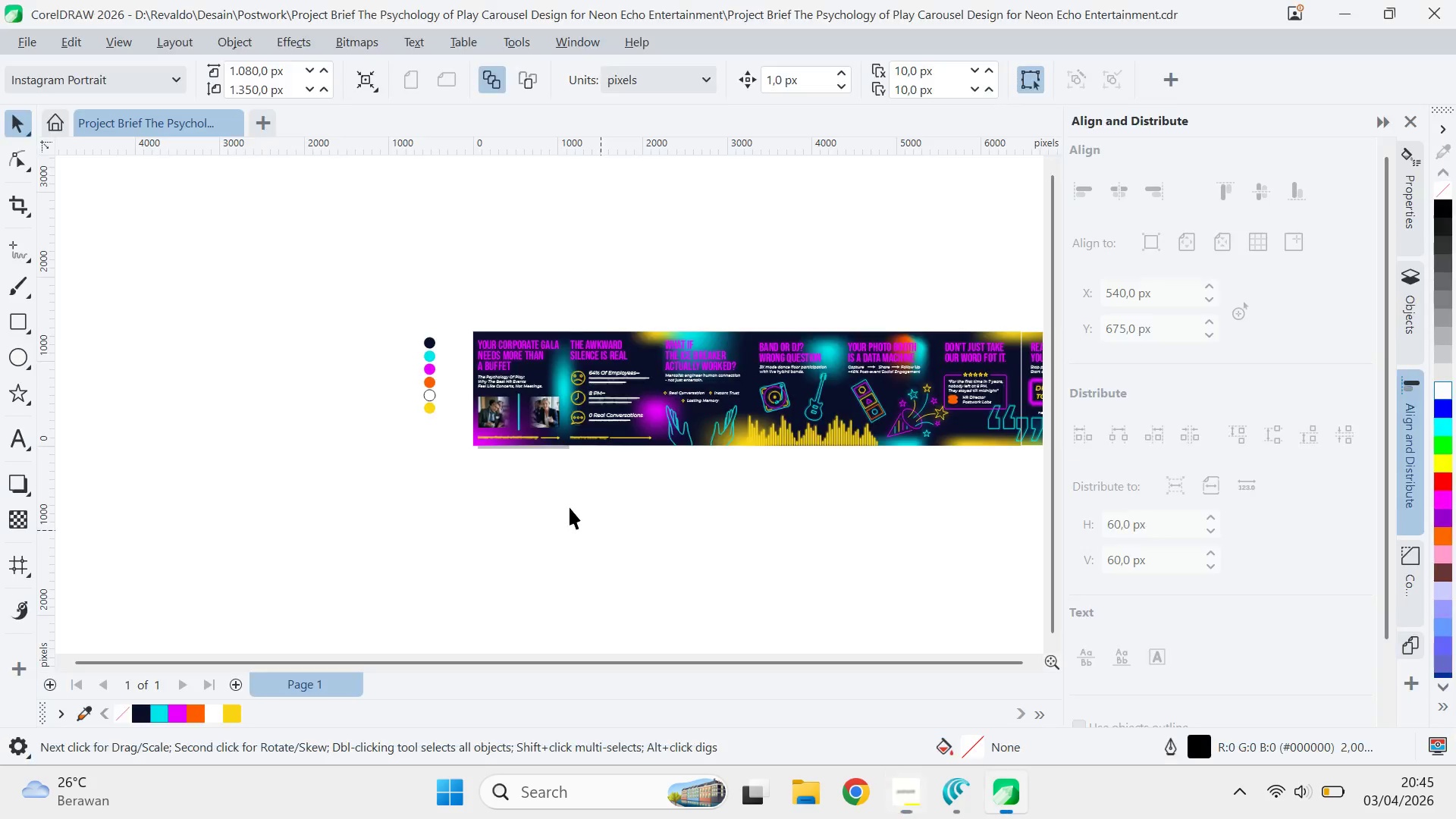 
left_click_drag(start_coordinate=[910, 493], to_coordinate=[526, 460])
 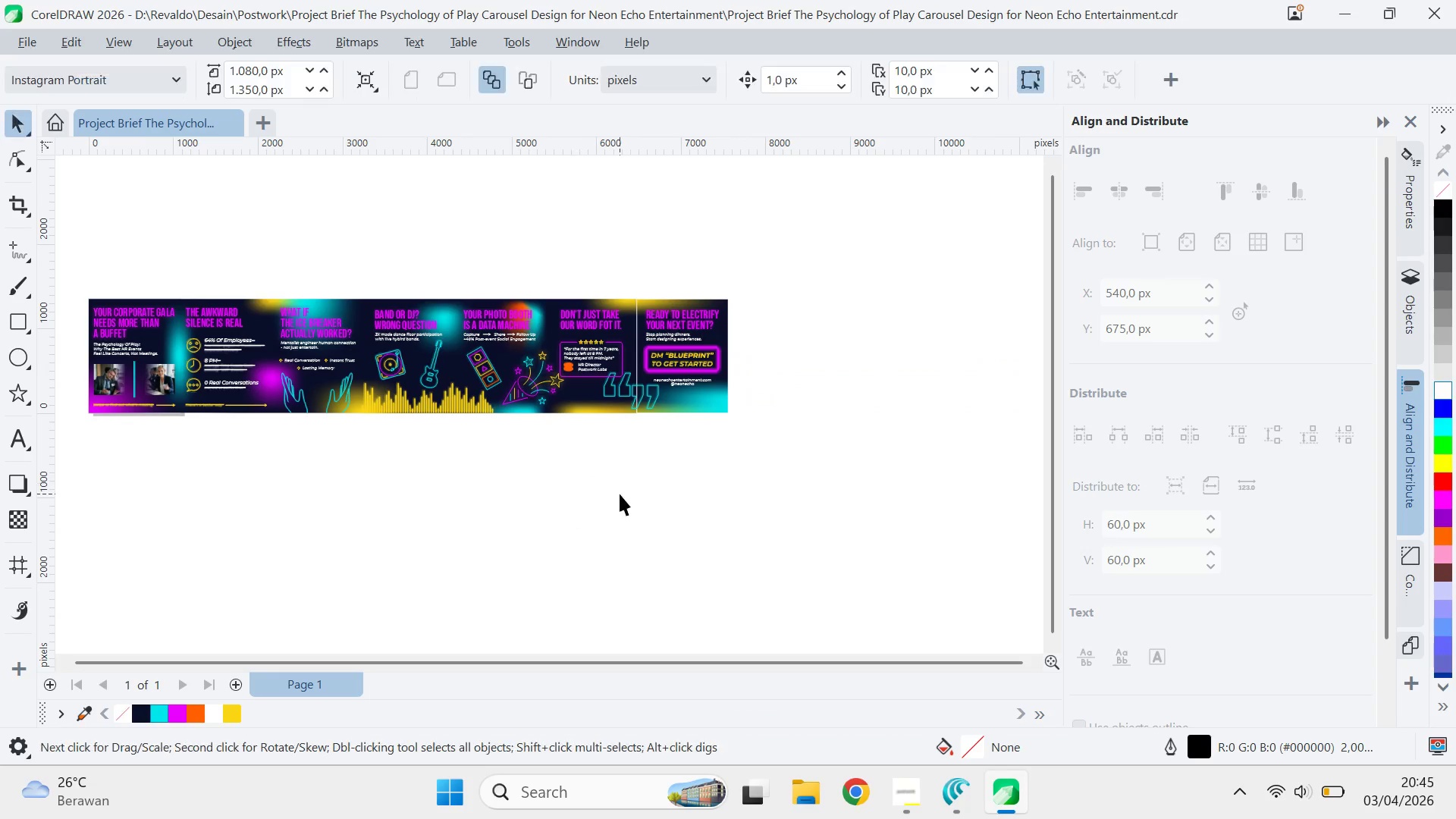 
double_click([620, 494])
 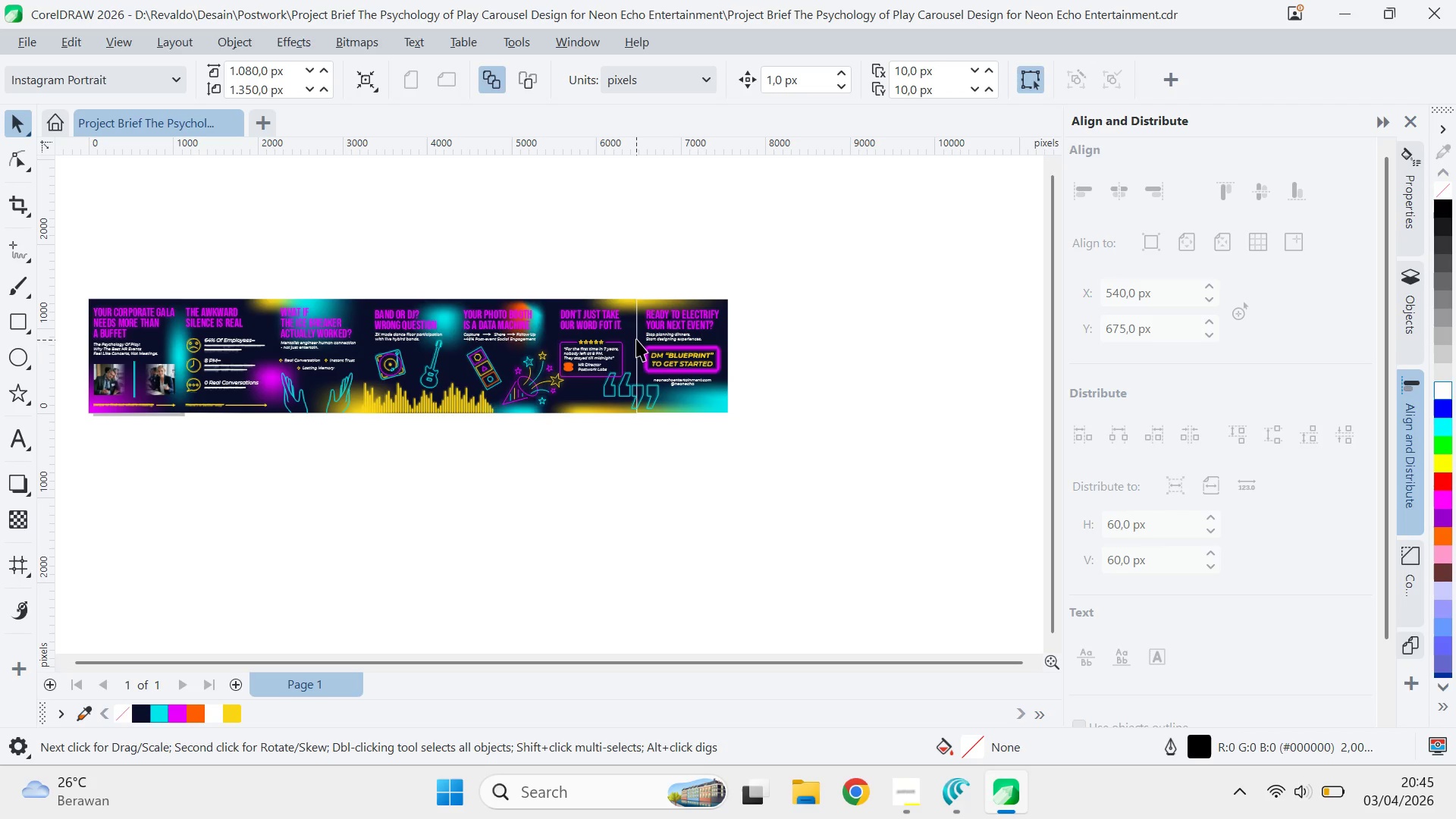 
left_click_drag(start_coordinate=[636, 339], to_coordinate=[106, 544])
 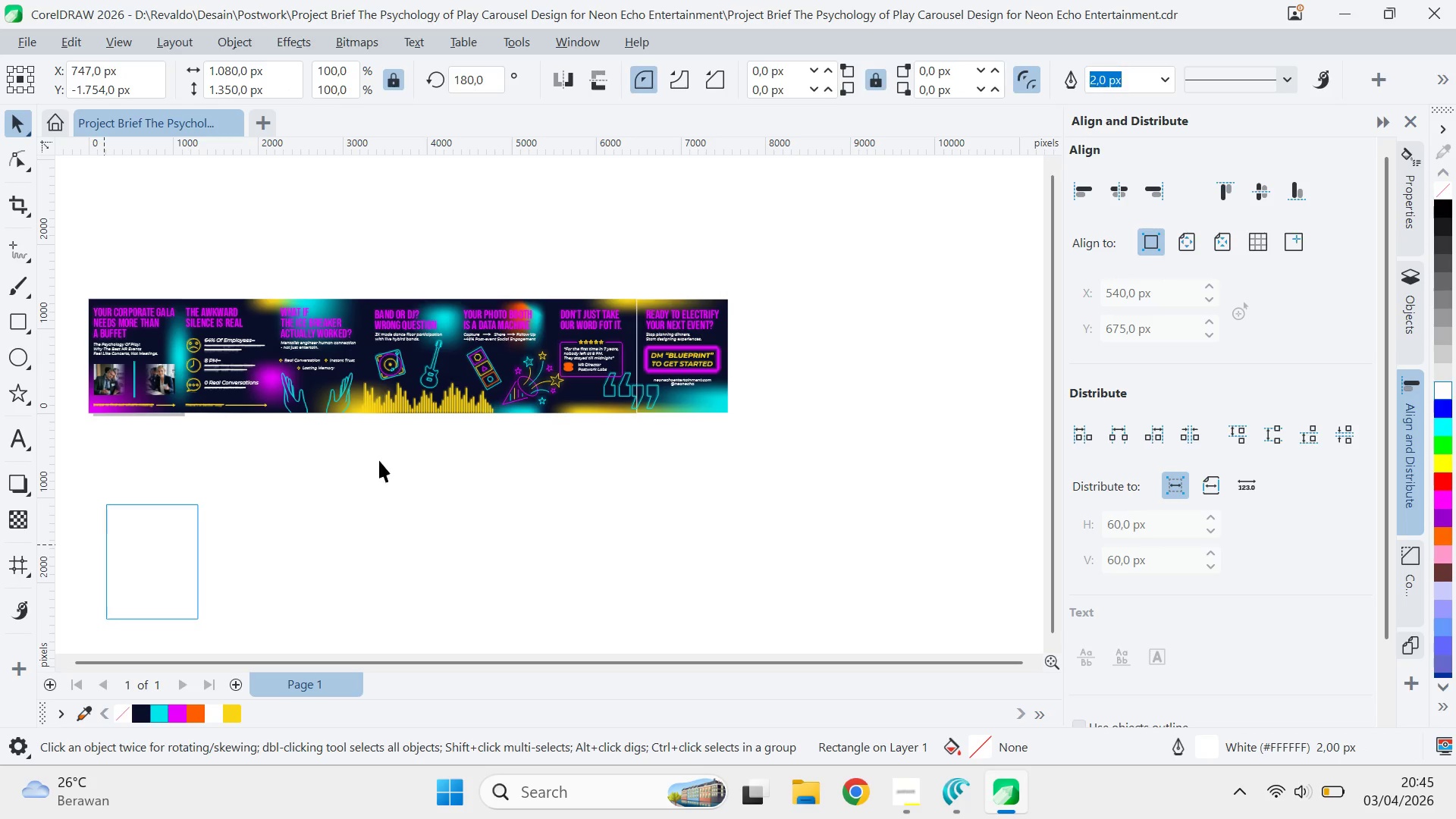 
key(Q)
 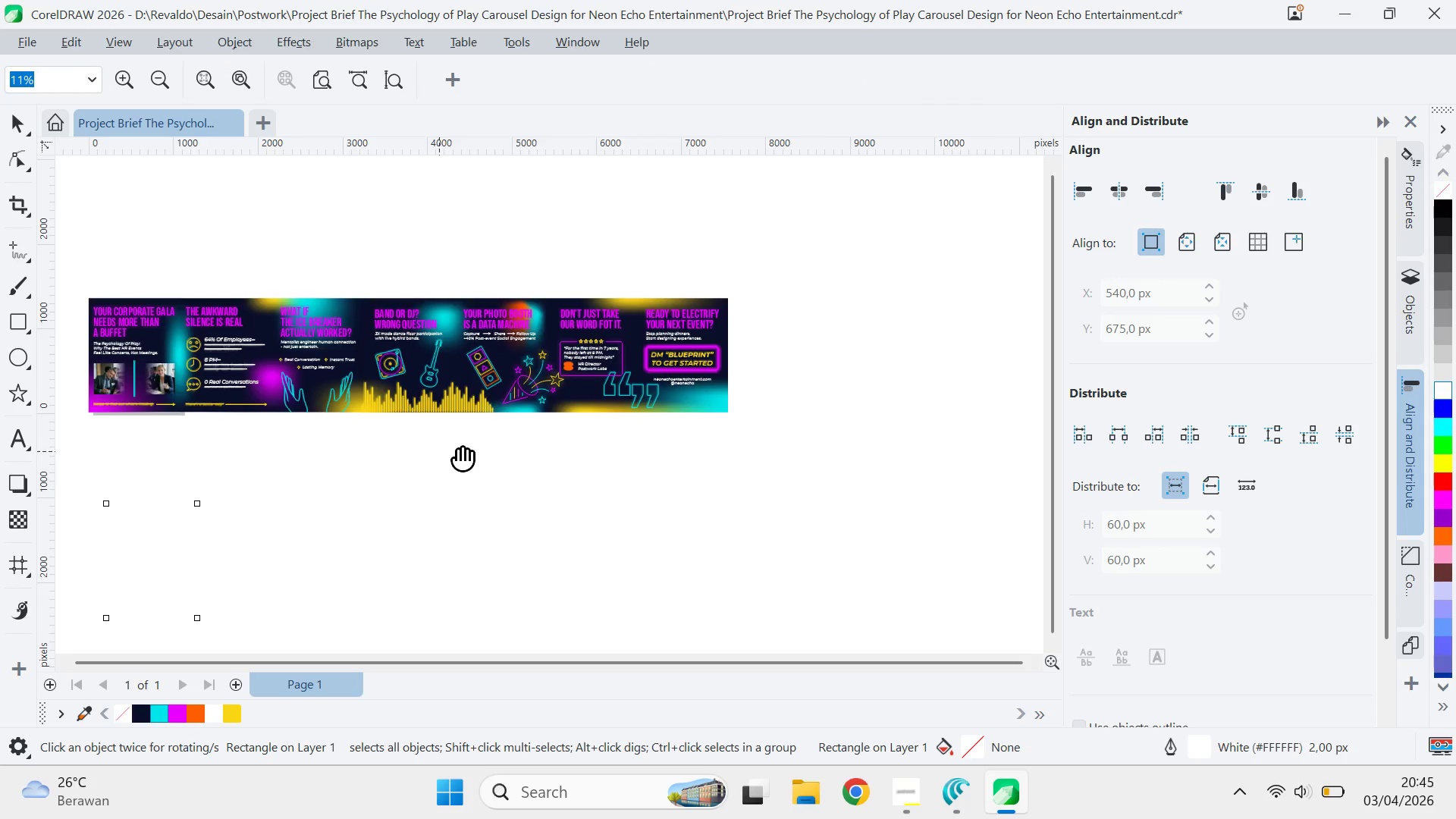 
left_click_drag(start_coordinate=[439, 451], to_coordinate=[720, 476])
 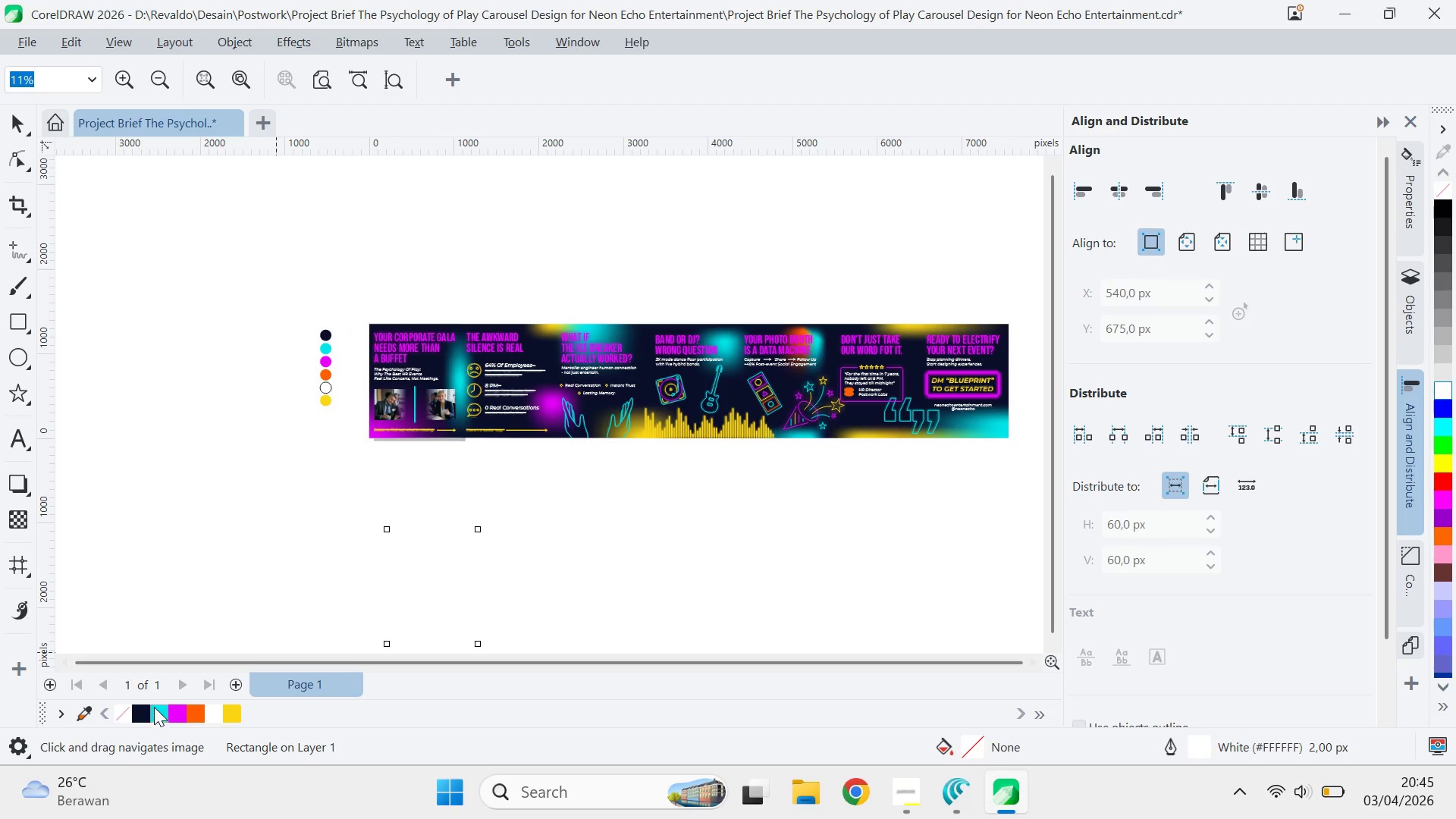 
right_click([142, 711])
 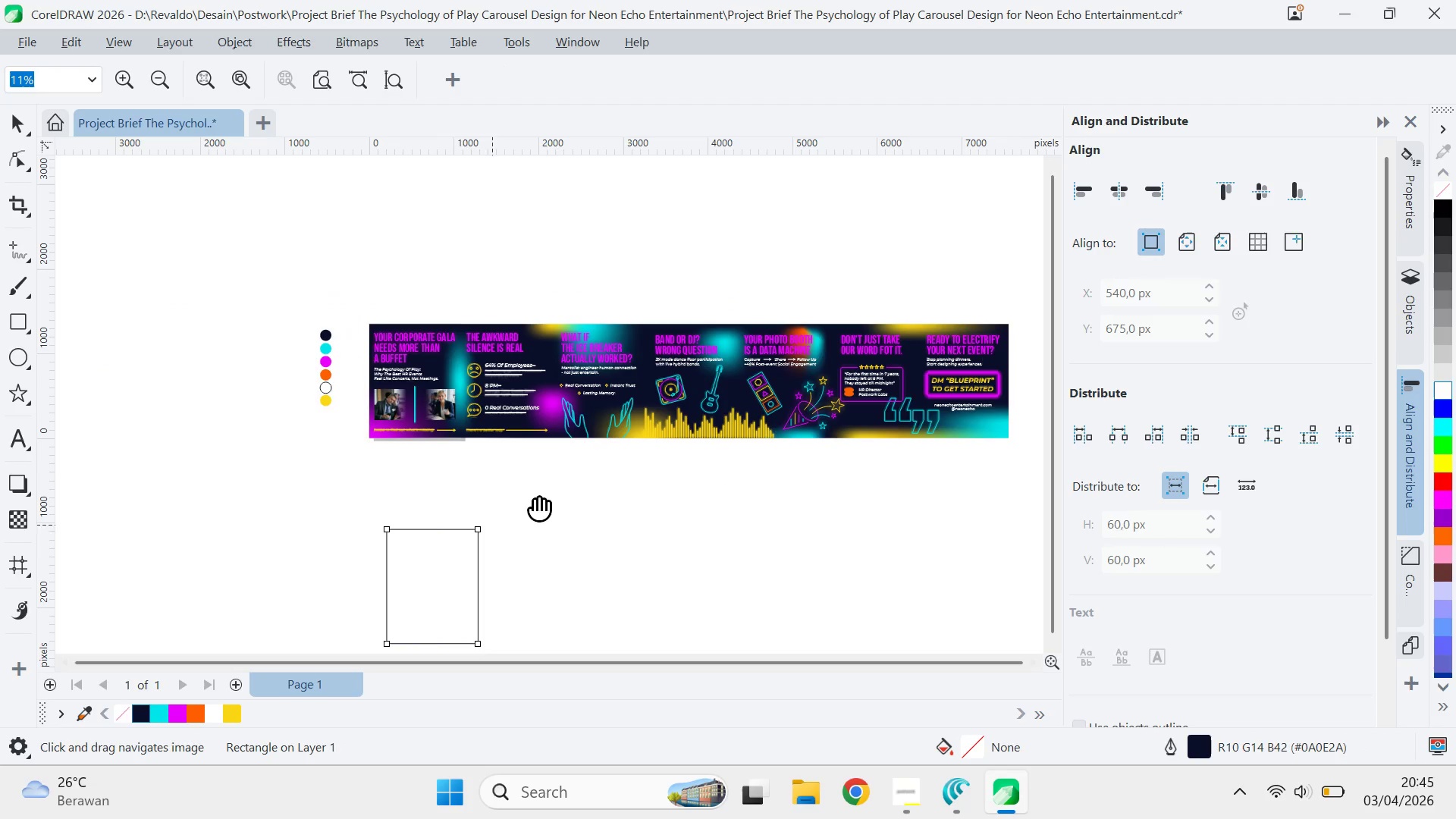 
key(V)
 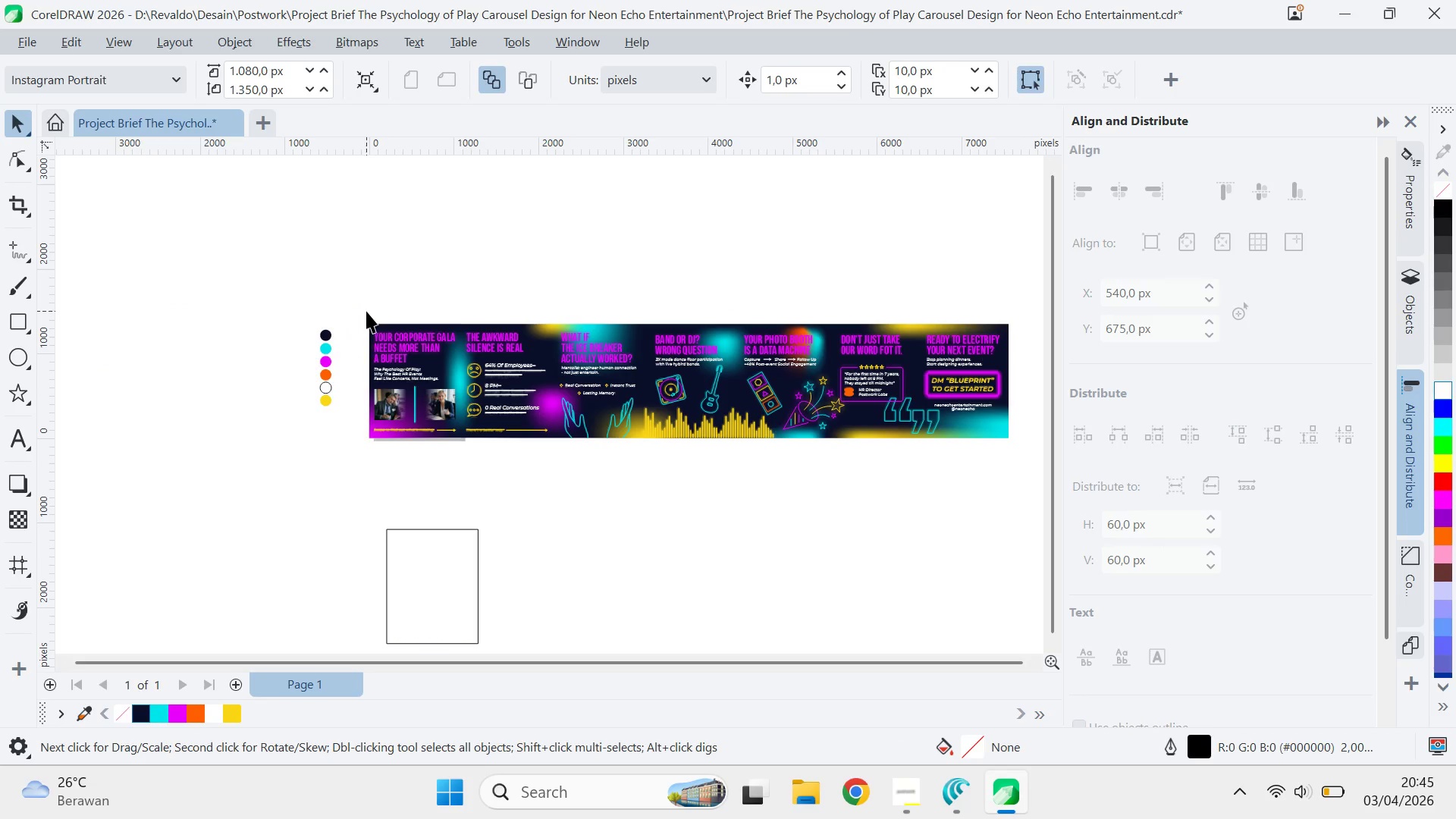 
left_click_drag(start_coordinate=[356, 301], to_coordinate=[972, 480])
 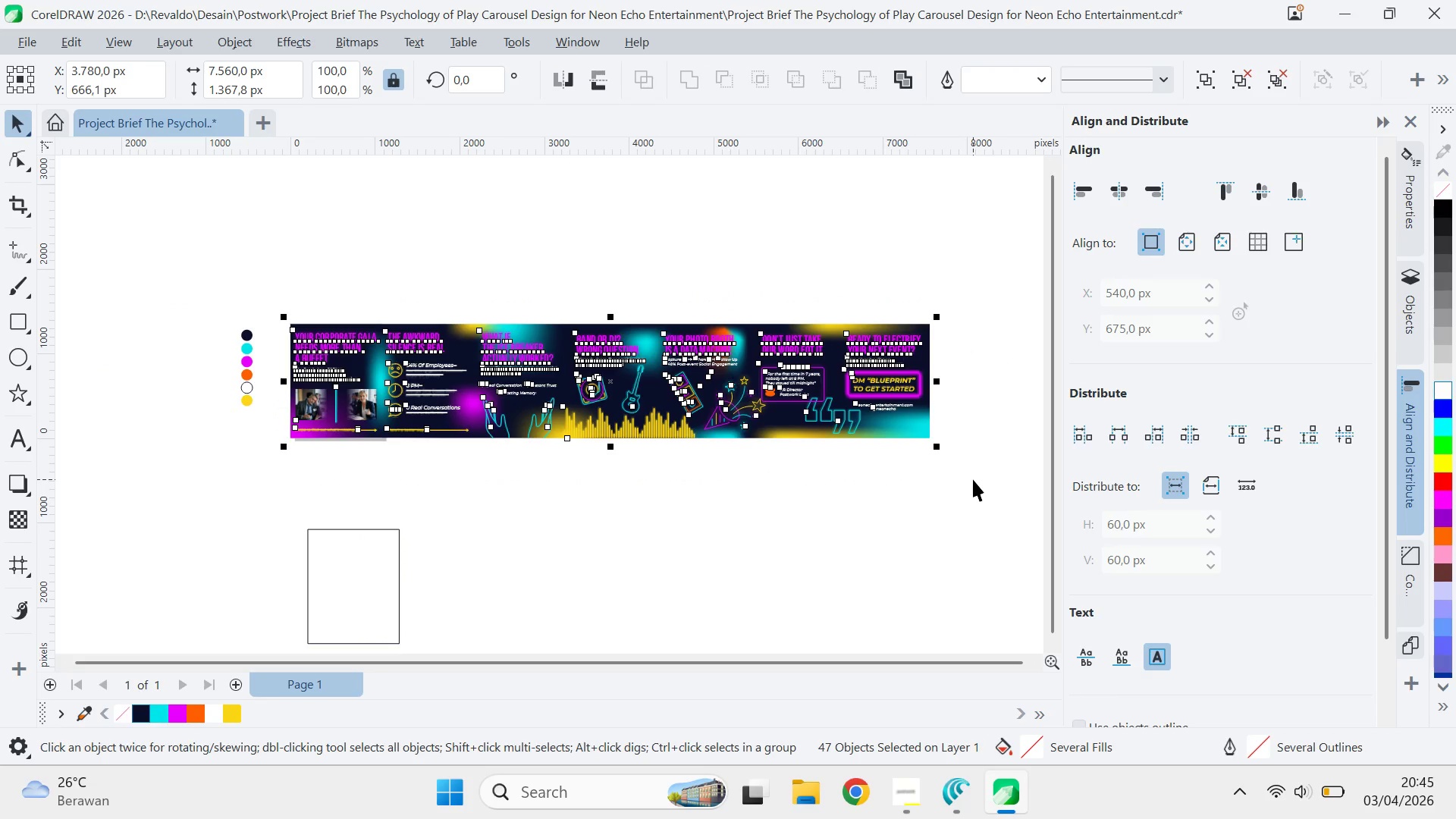 
key(Control+Q)
 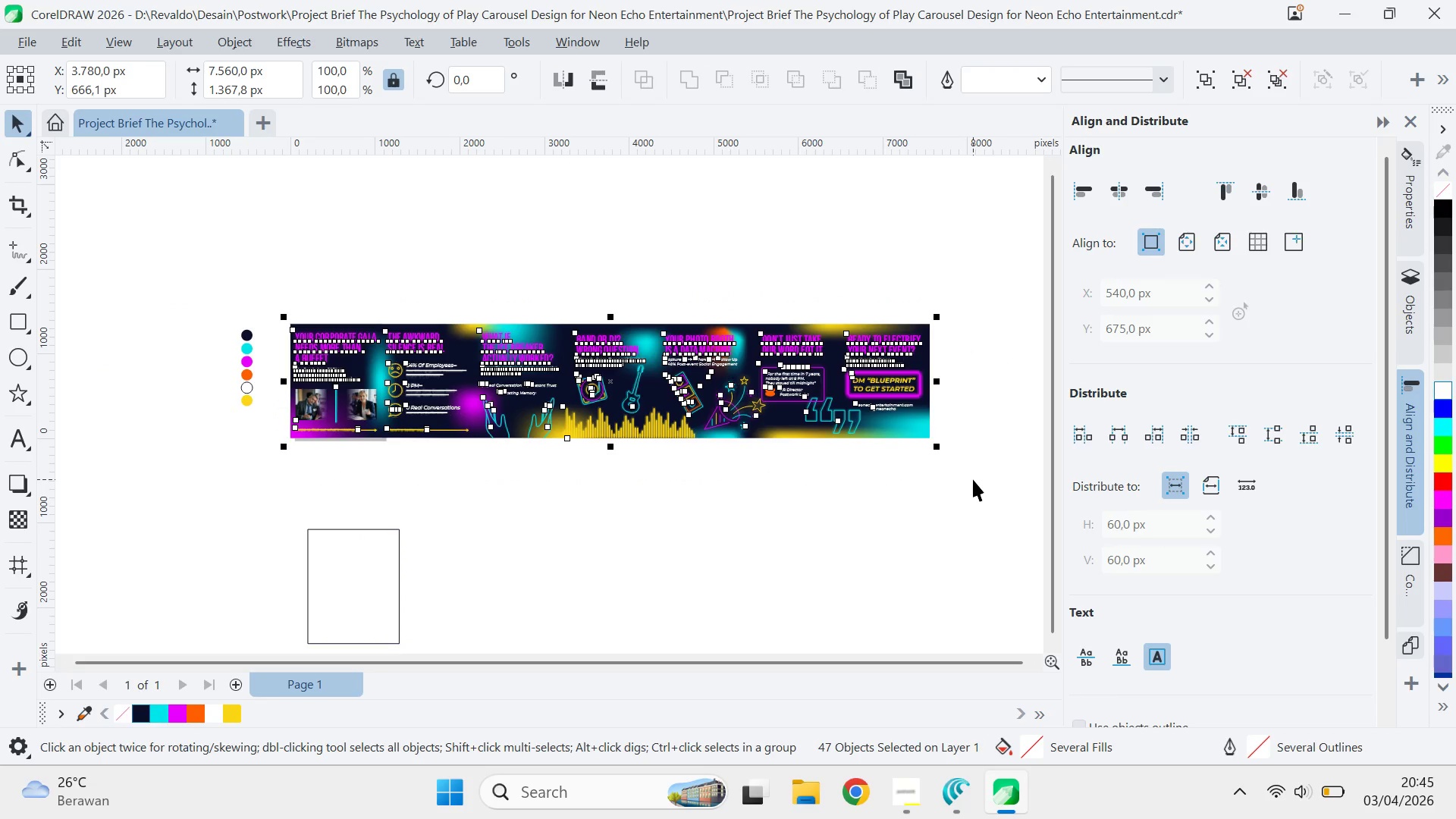 
key(Control+Q)
 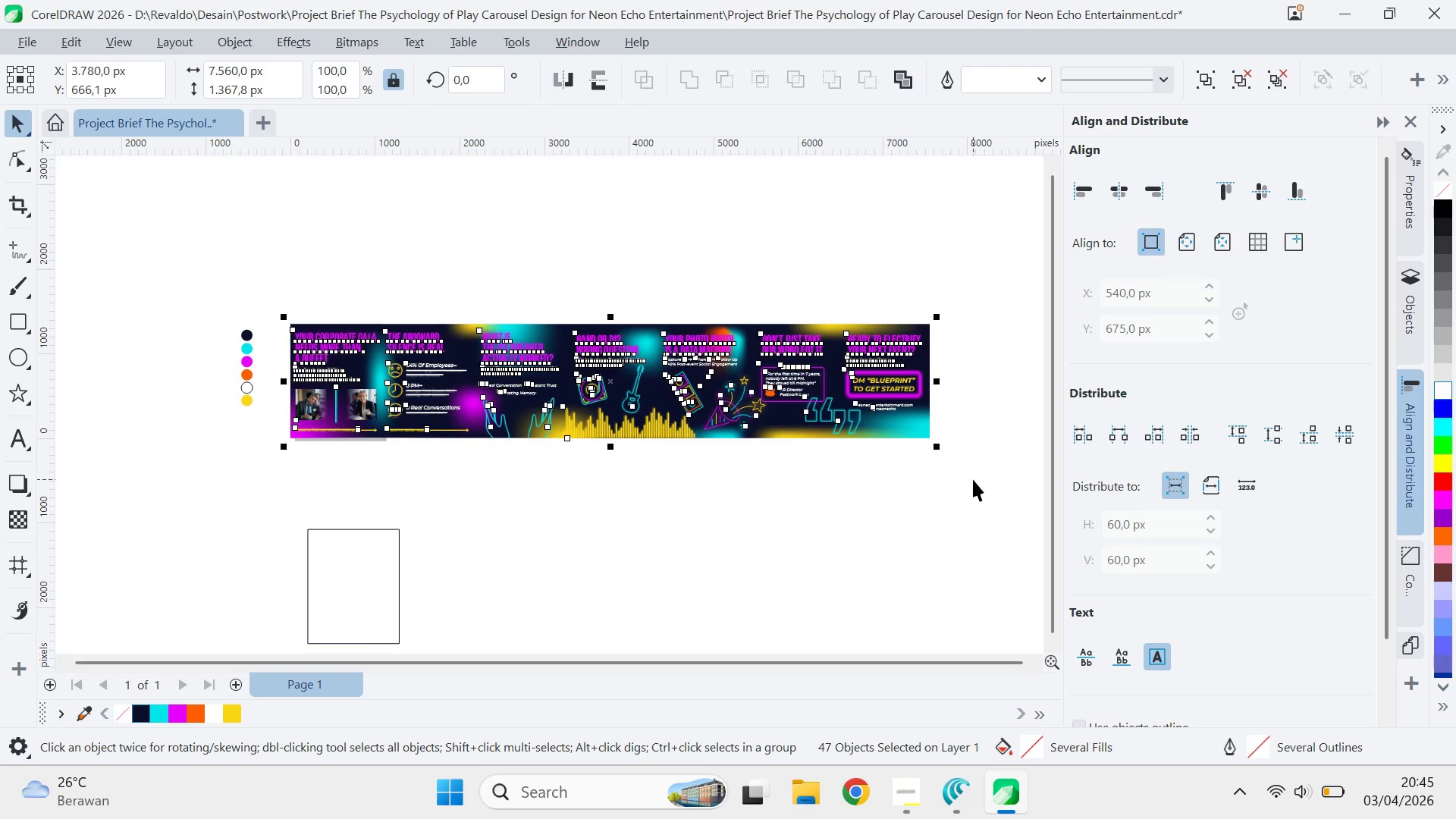 
key(Control+Q)
 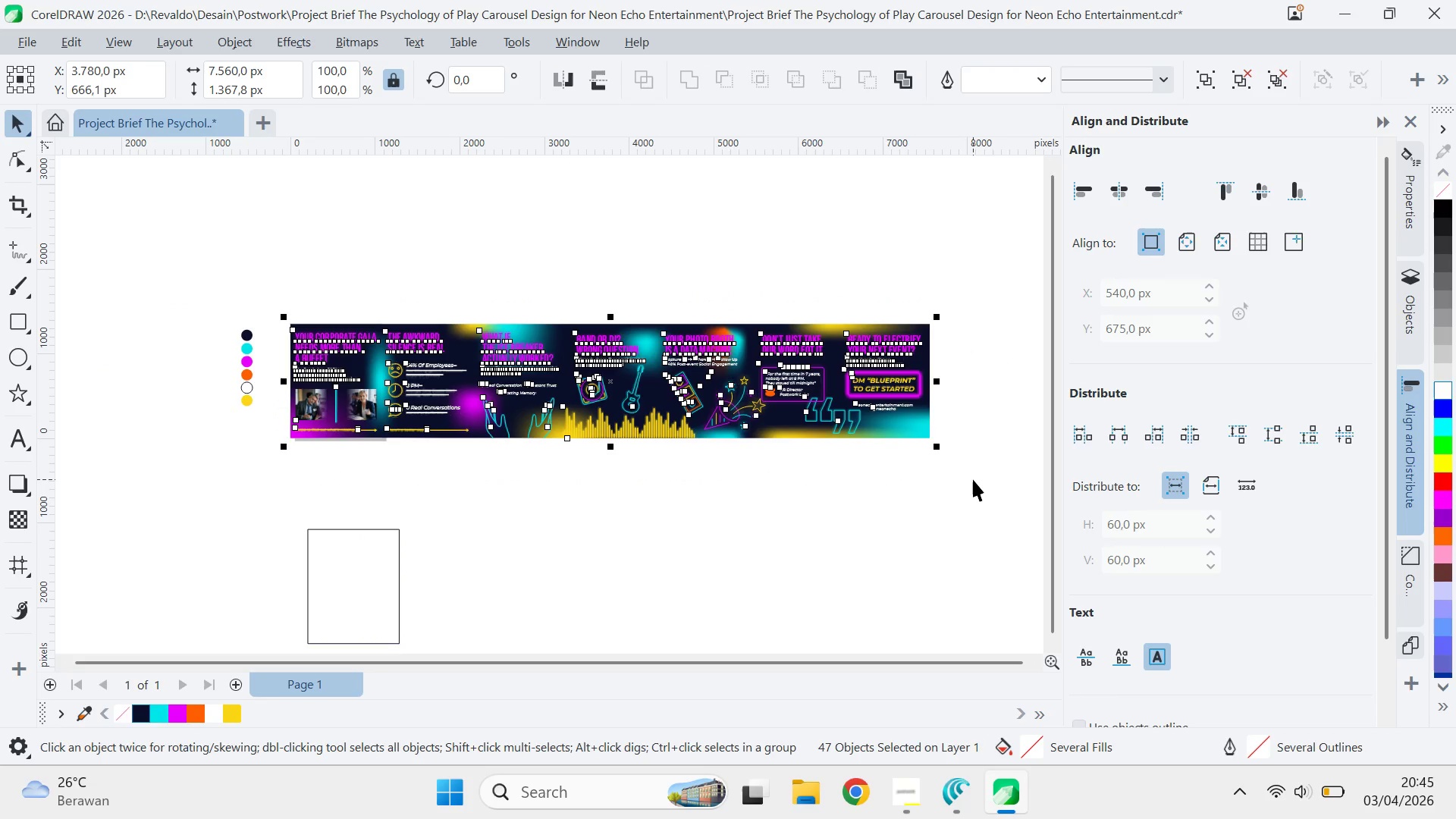 
key(Control+Q)
 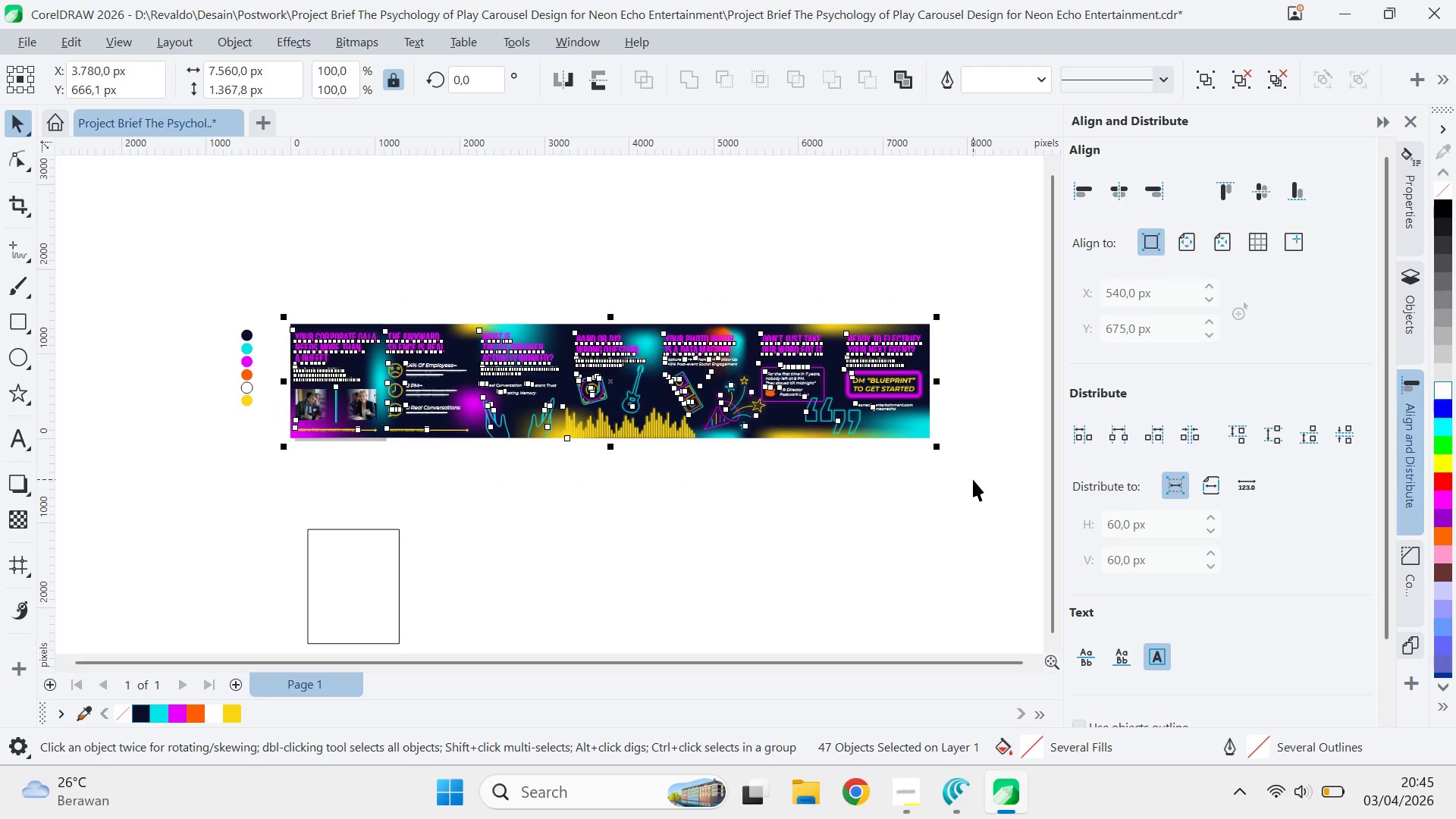 
key(Control+Q)
 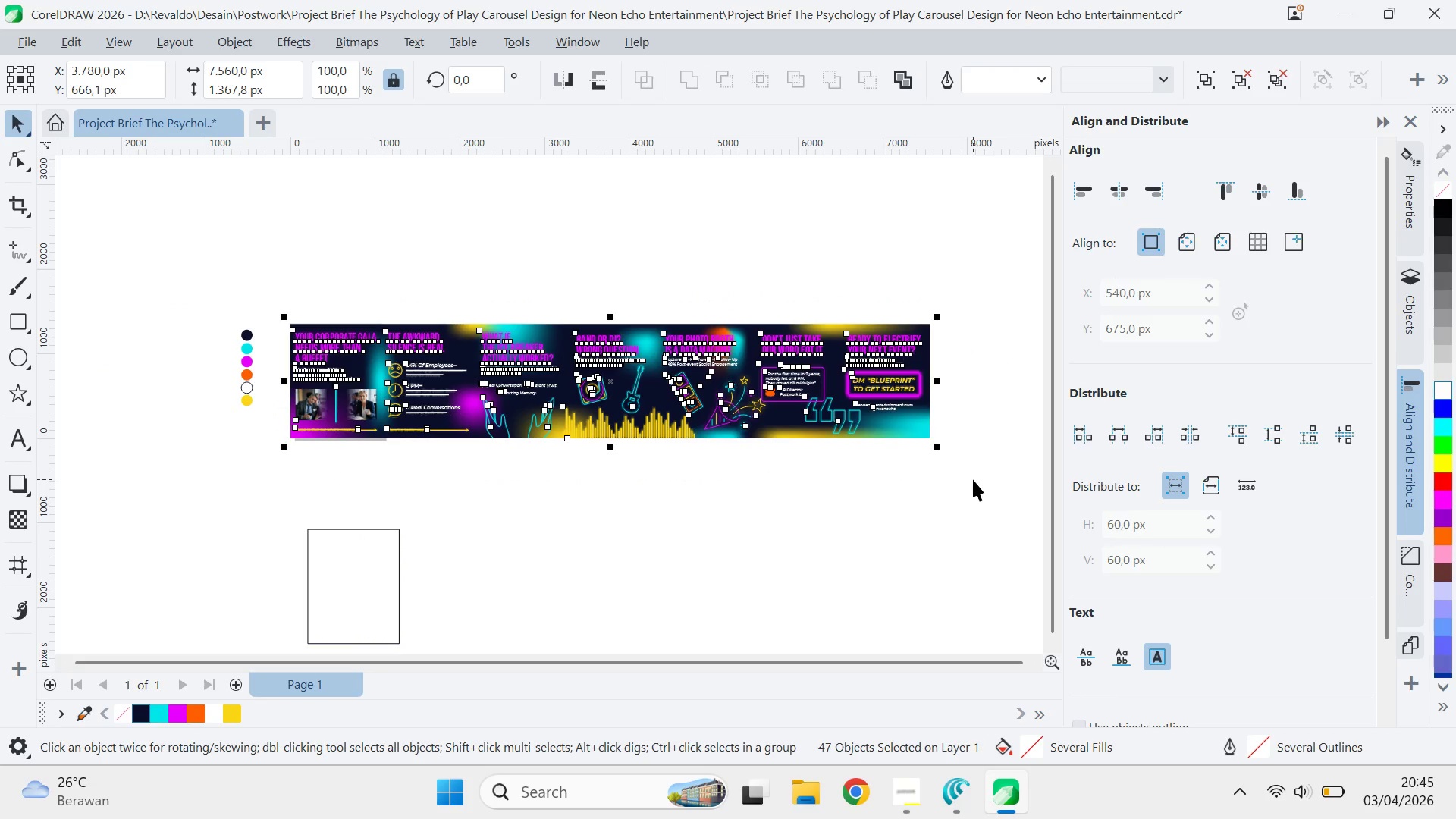 
key(Control+Q)
 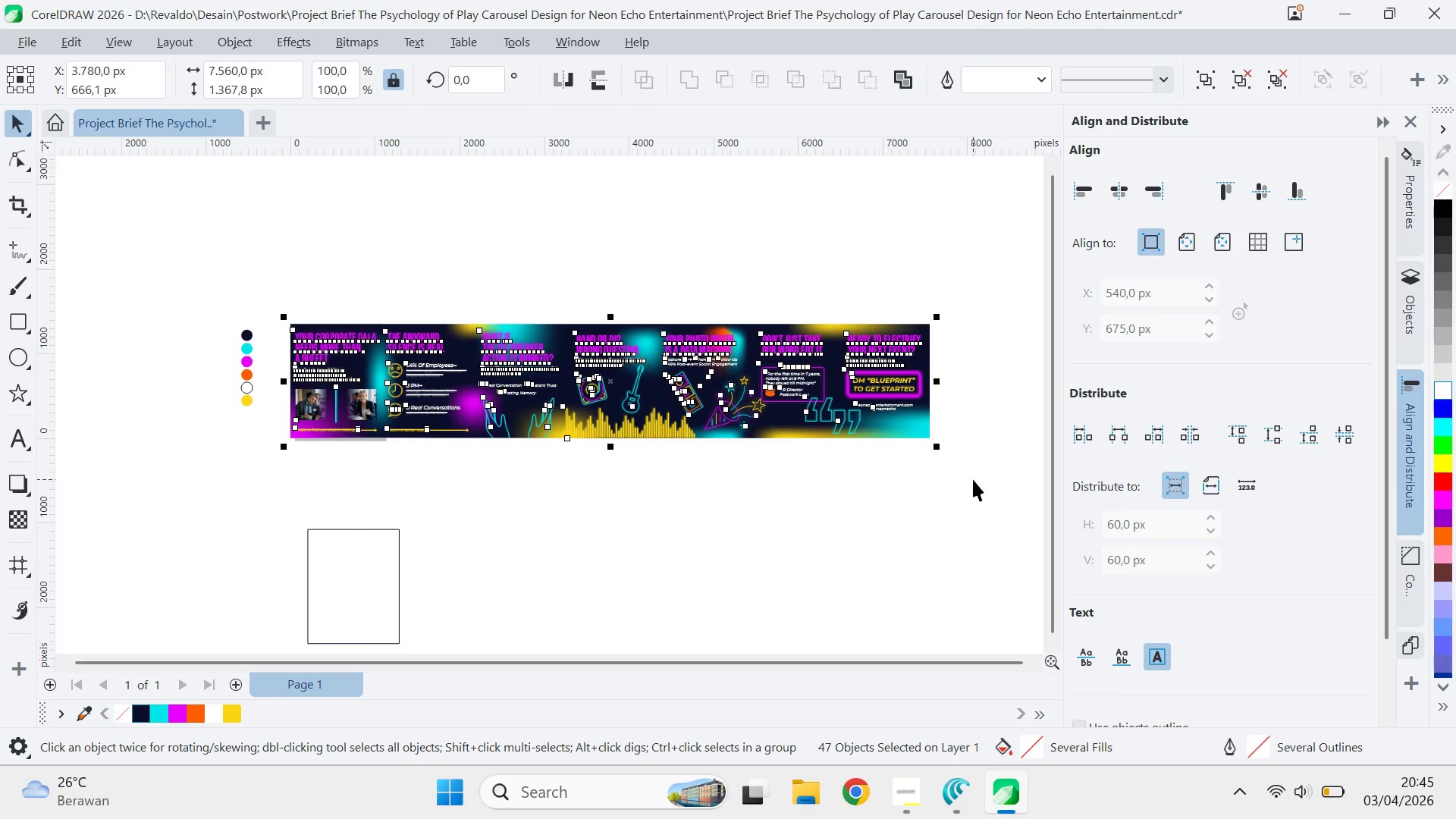 
key(Control+Q)
 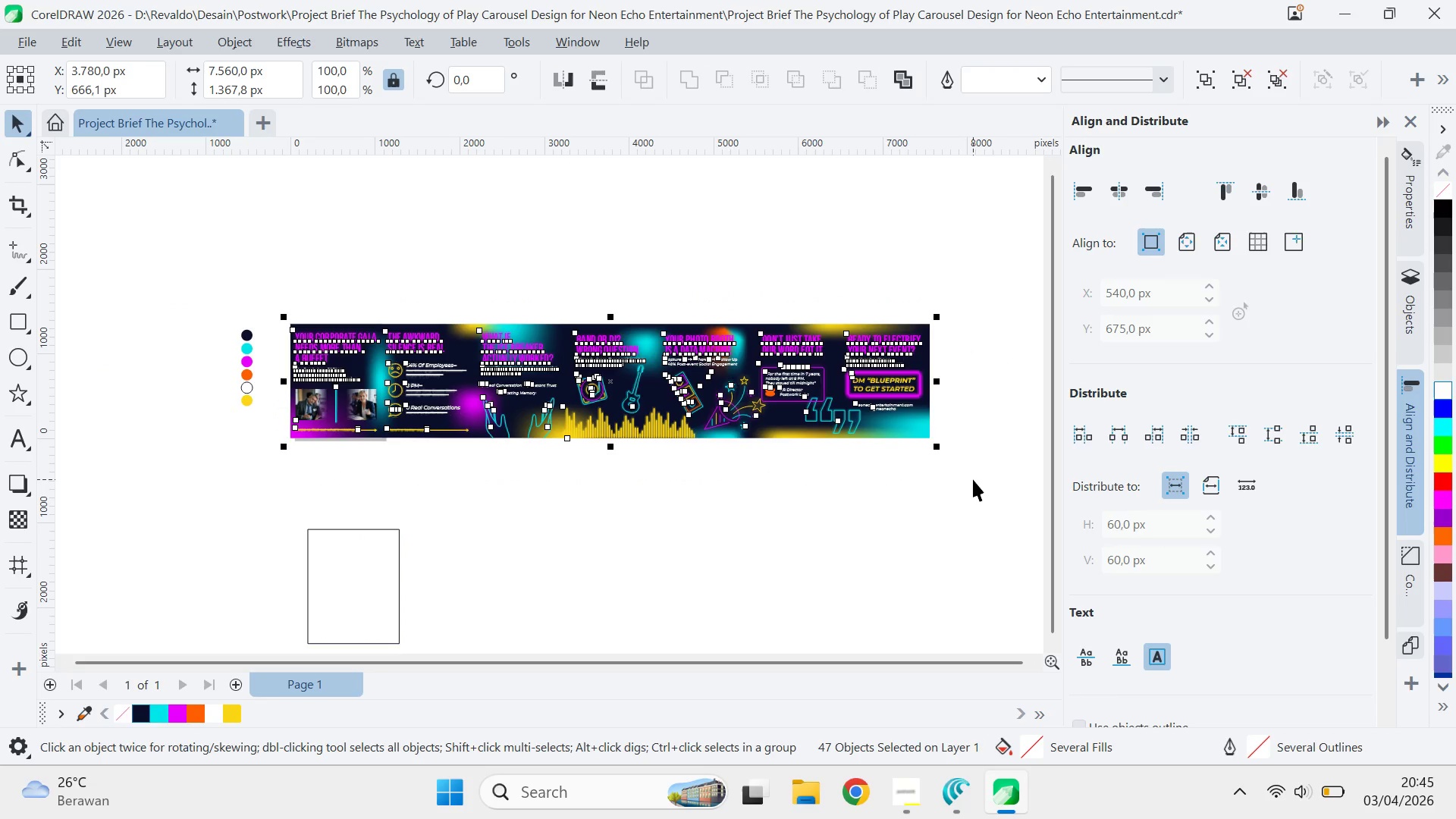 
key(Control+Q)
 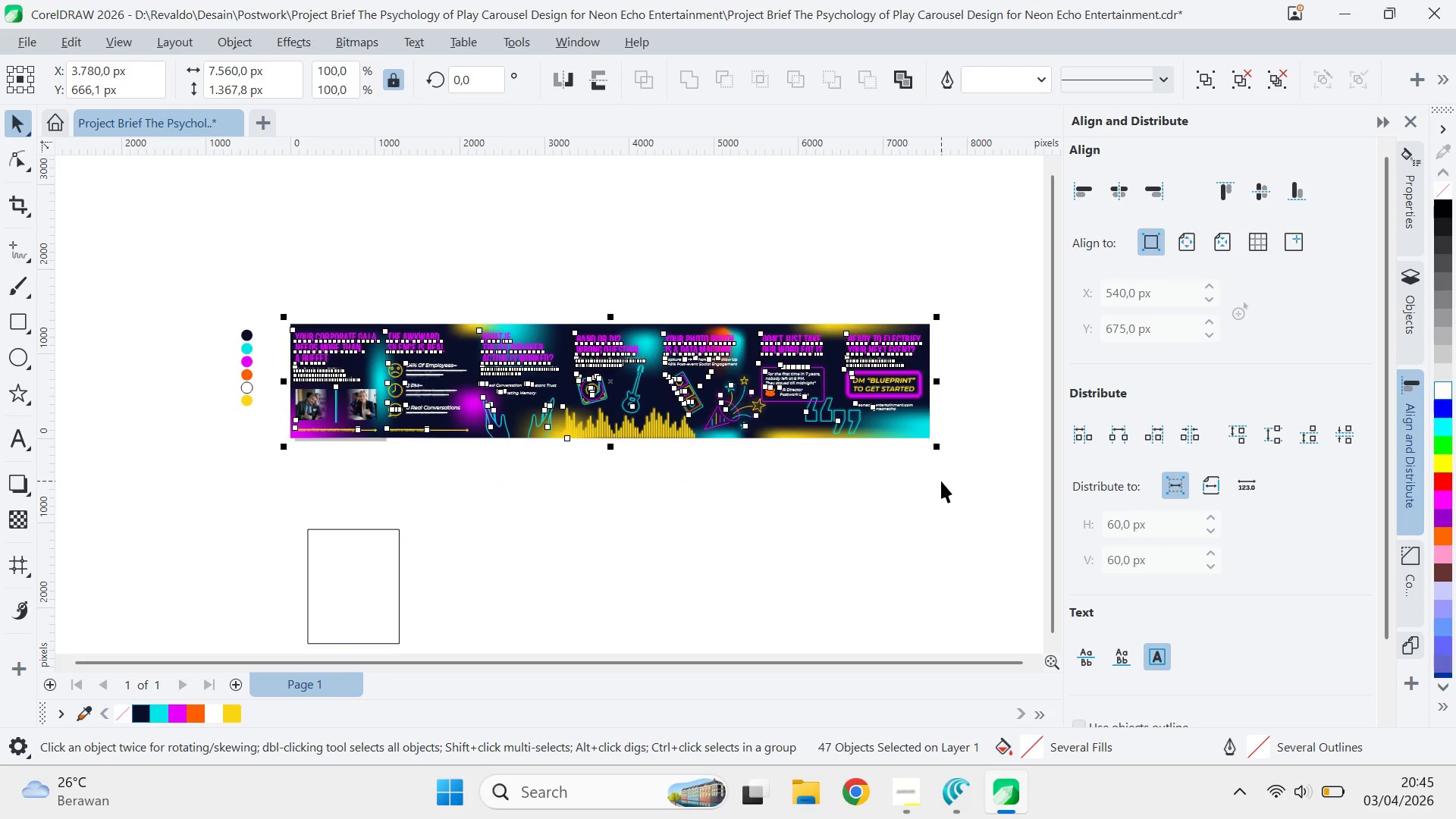 
key(Control+S)
 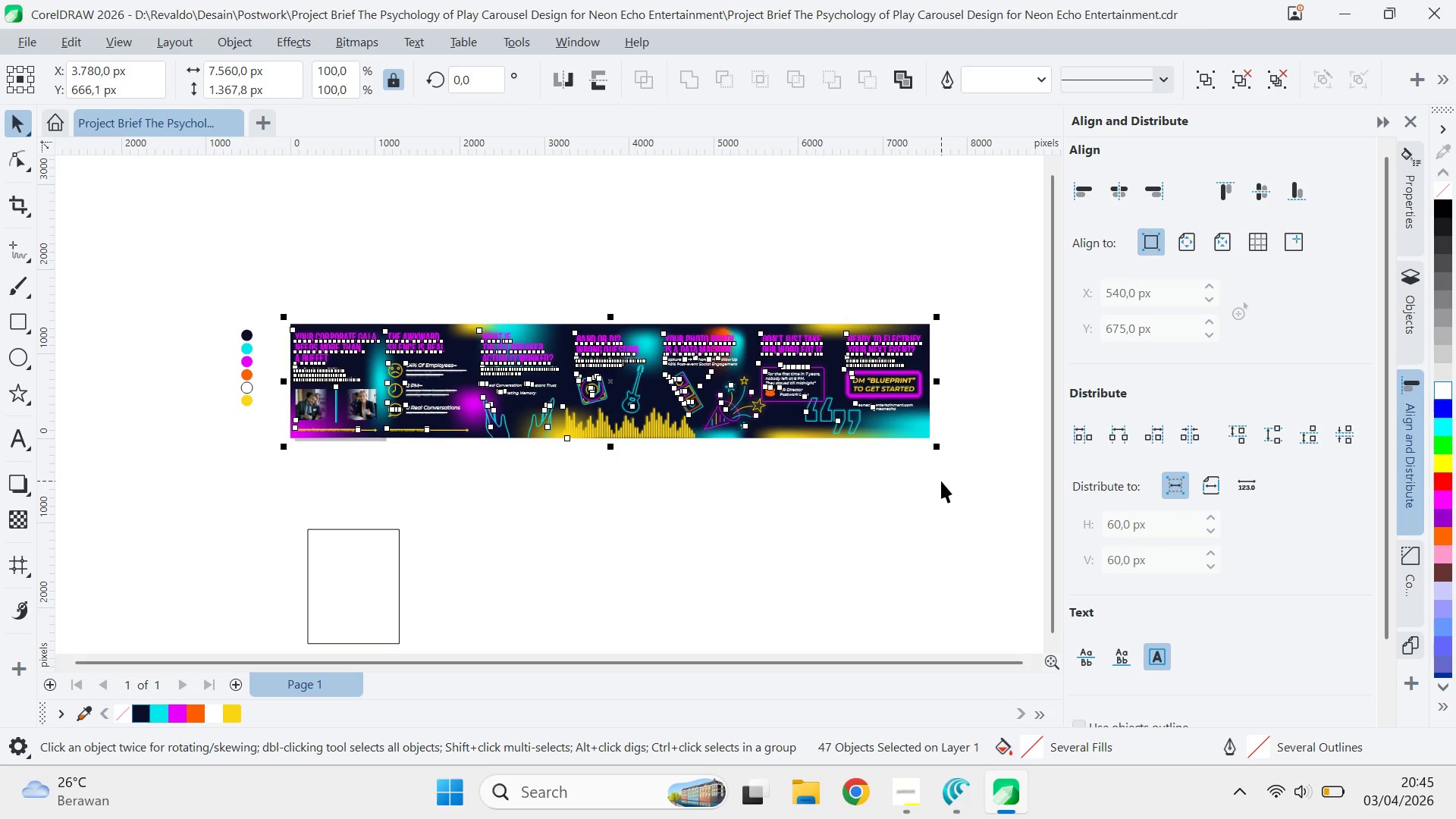 
key(Control+E)
 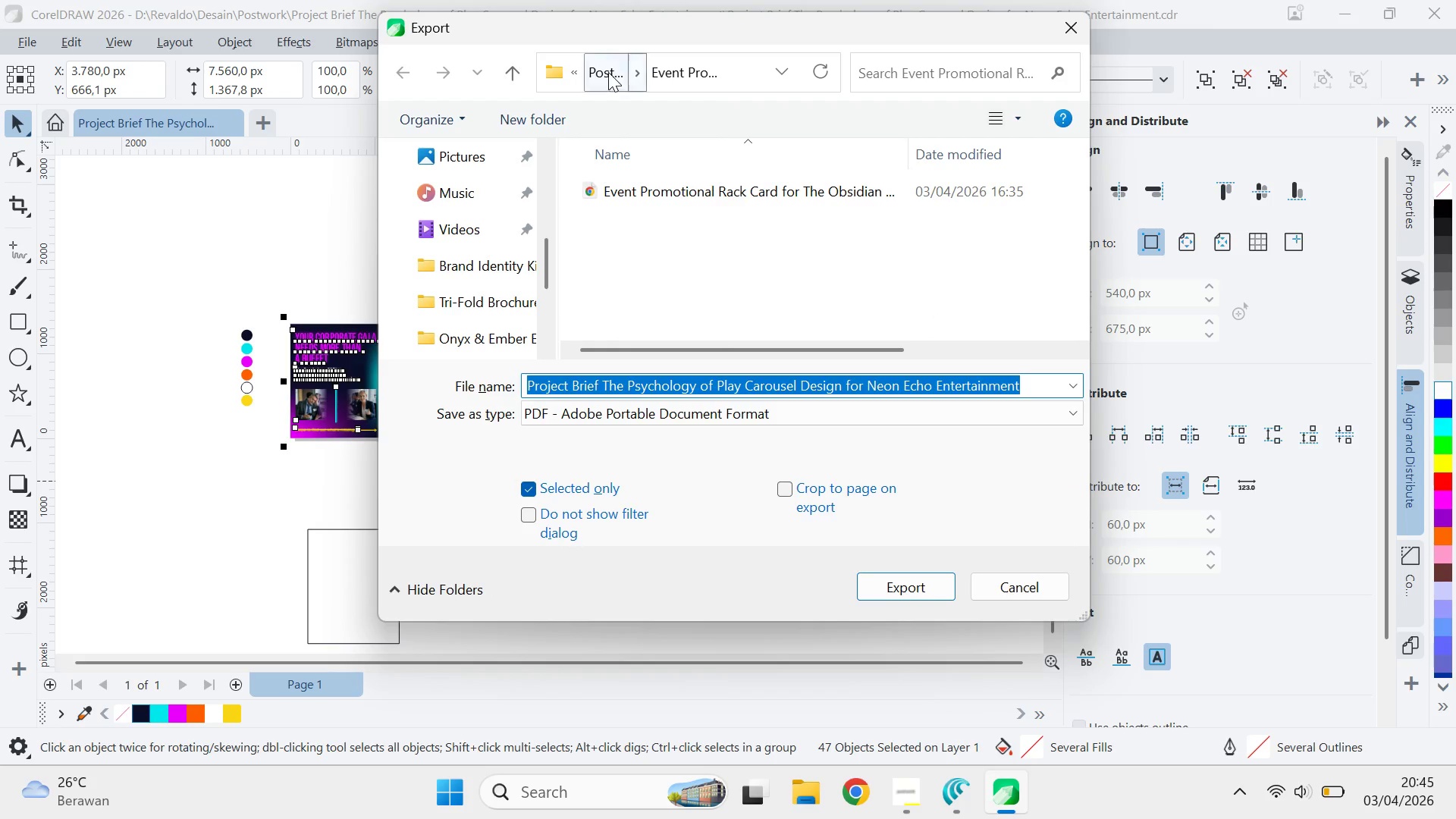 
scroll: coordinate [704, 264], scroll_direction: down, amount: 5.0
 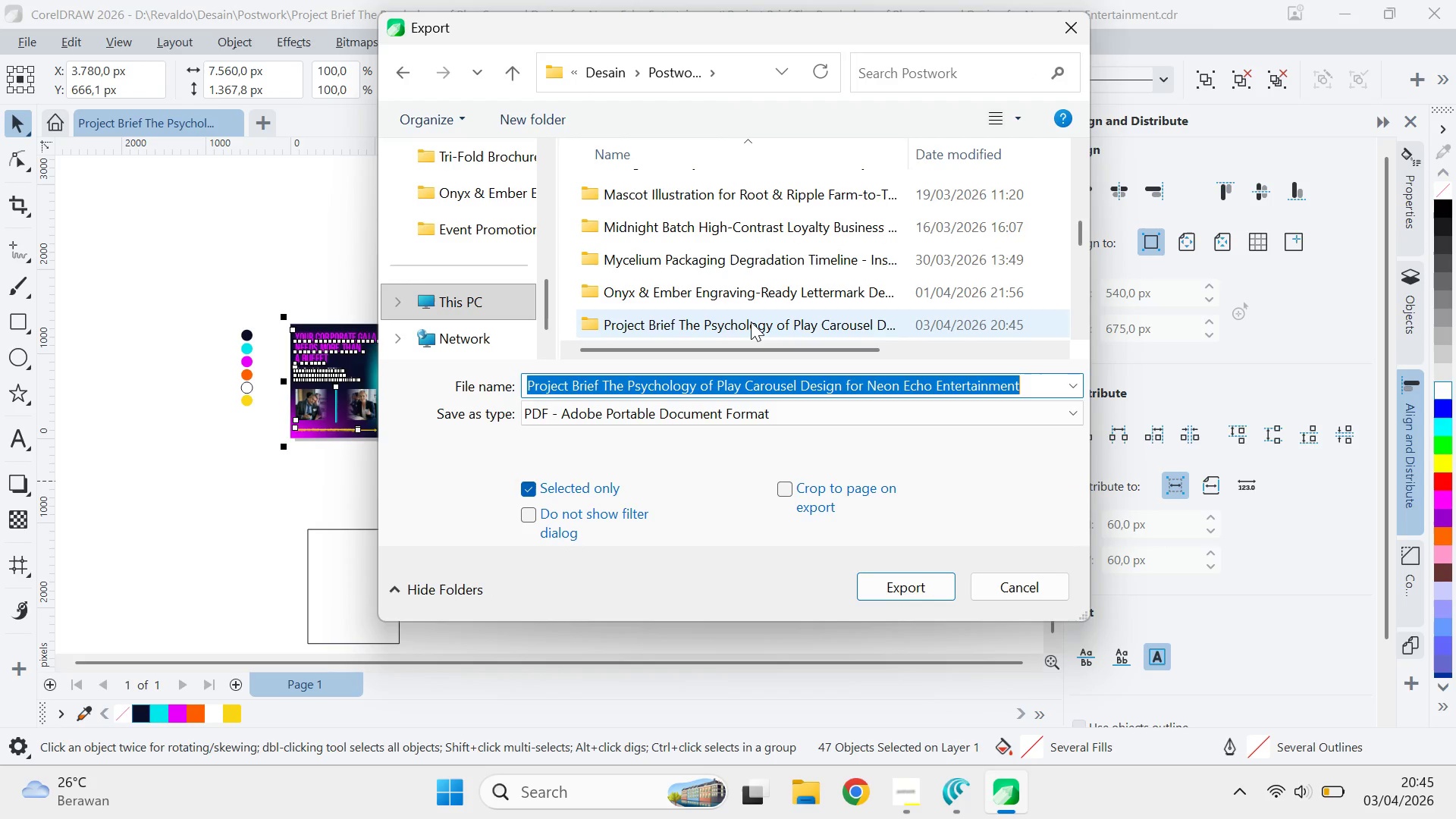 
double_click([751, 322])
 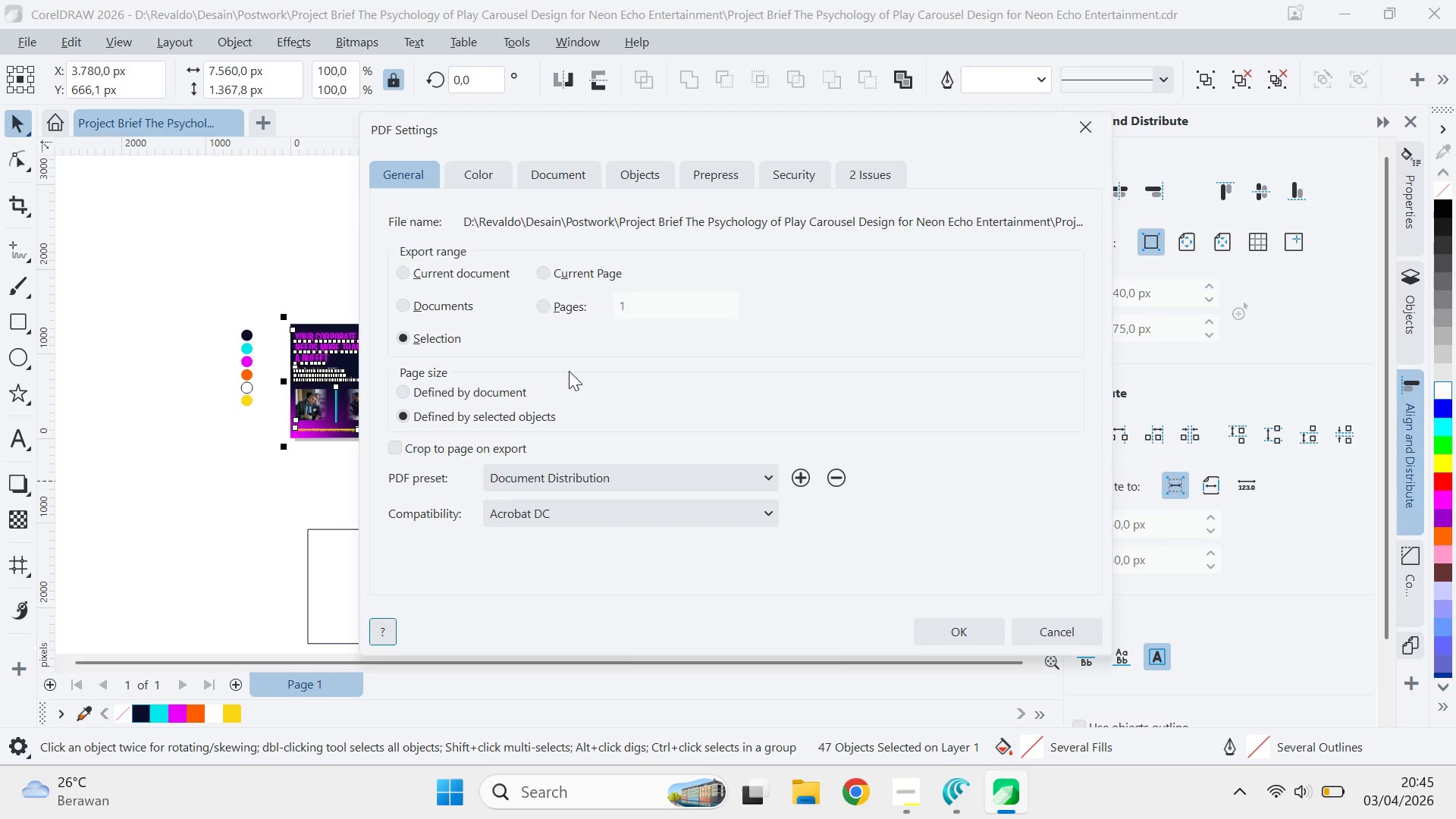 
wait(8.38)
 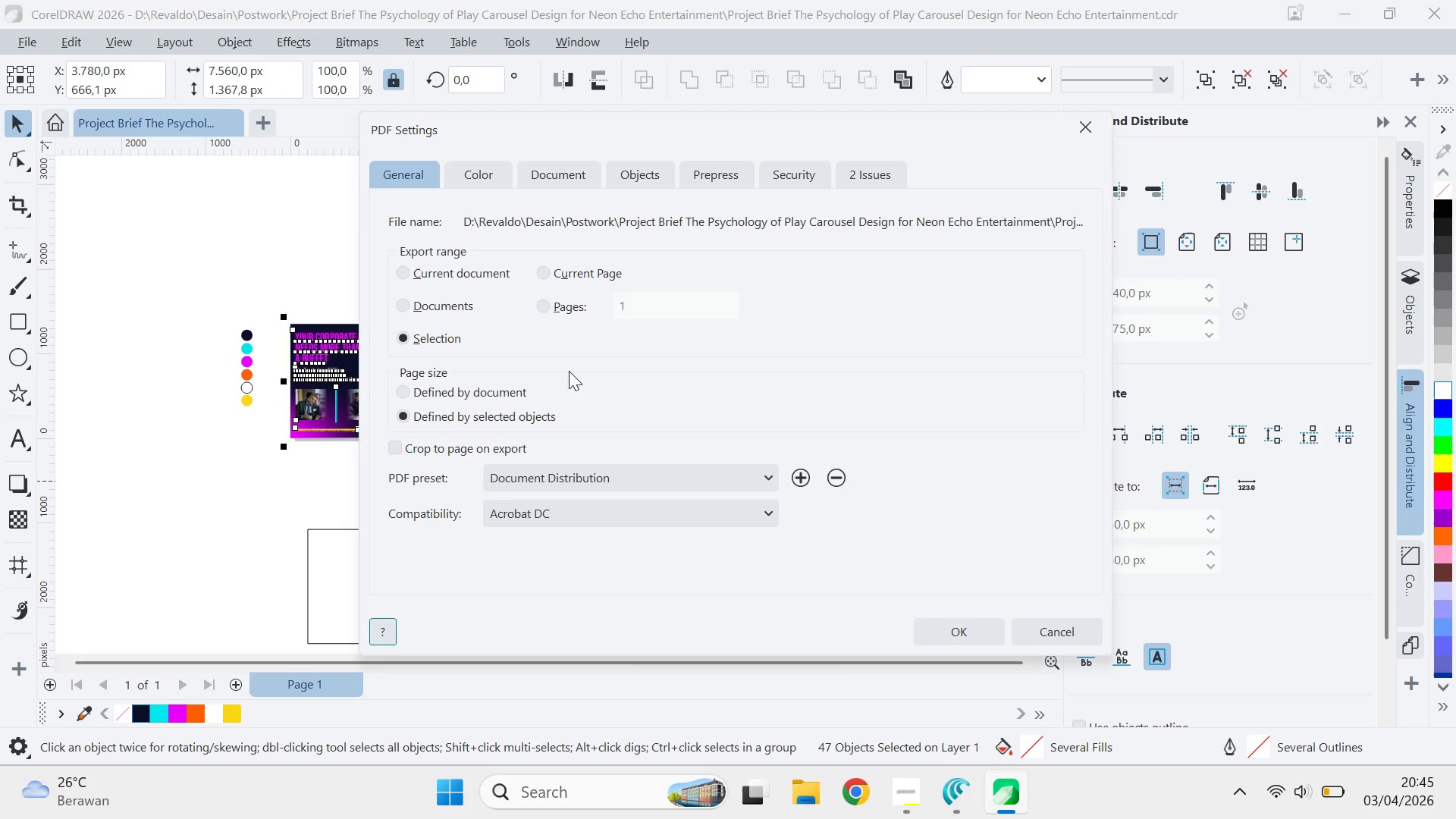 
left_click([979, 632])
 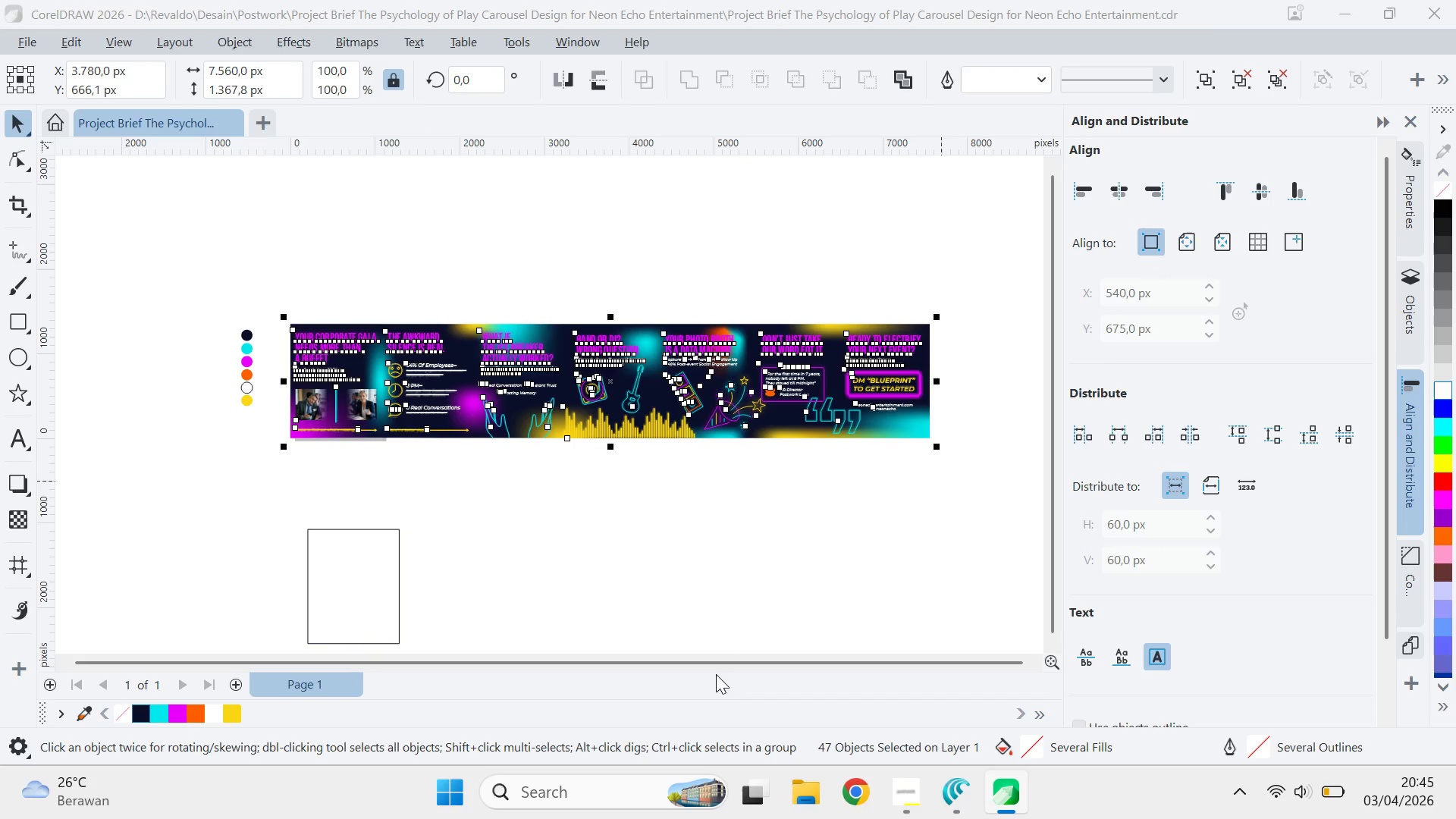 
mouse_move([916, 751])
 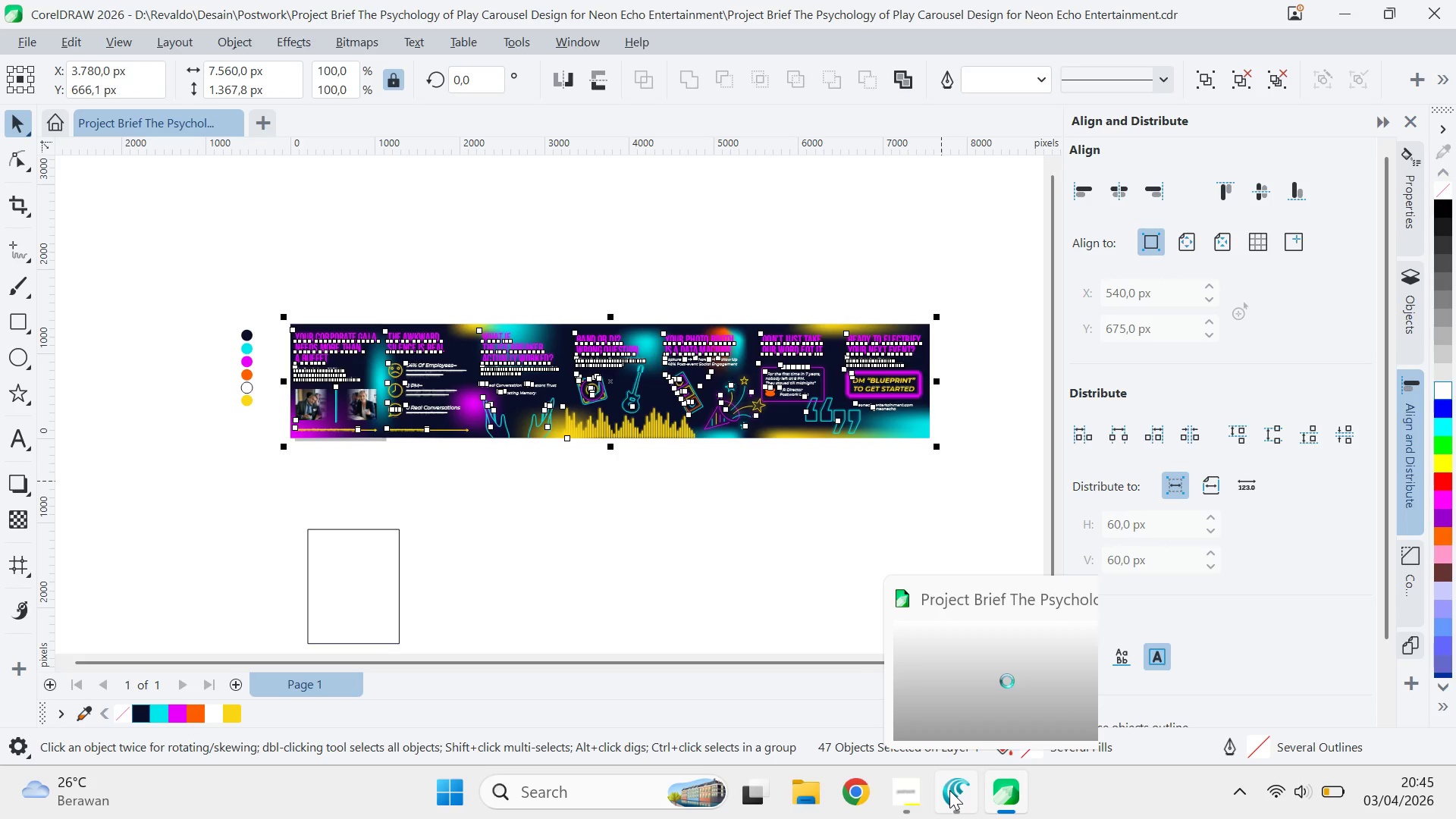 
key(Alt+AltLeft)
 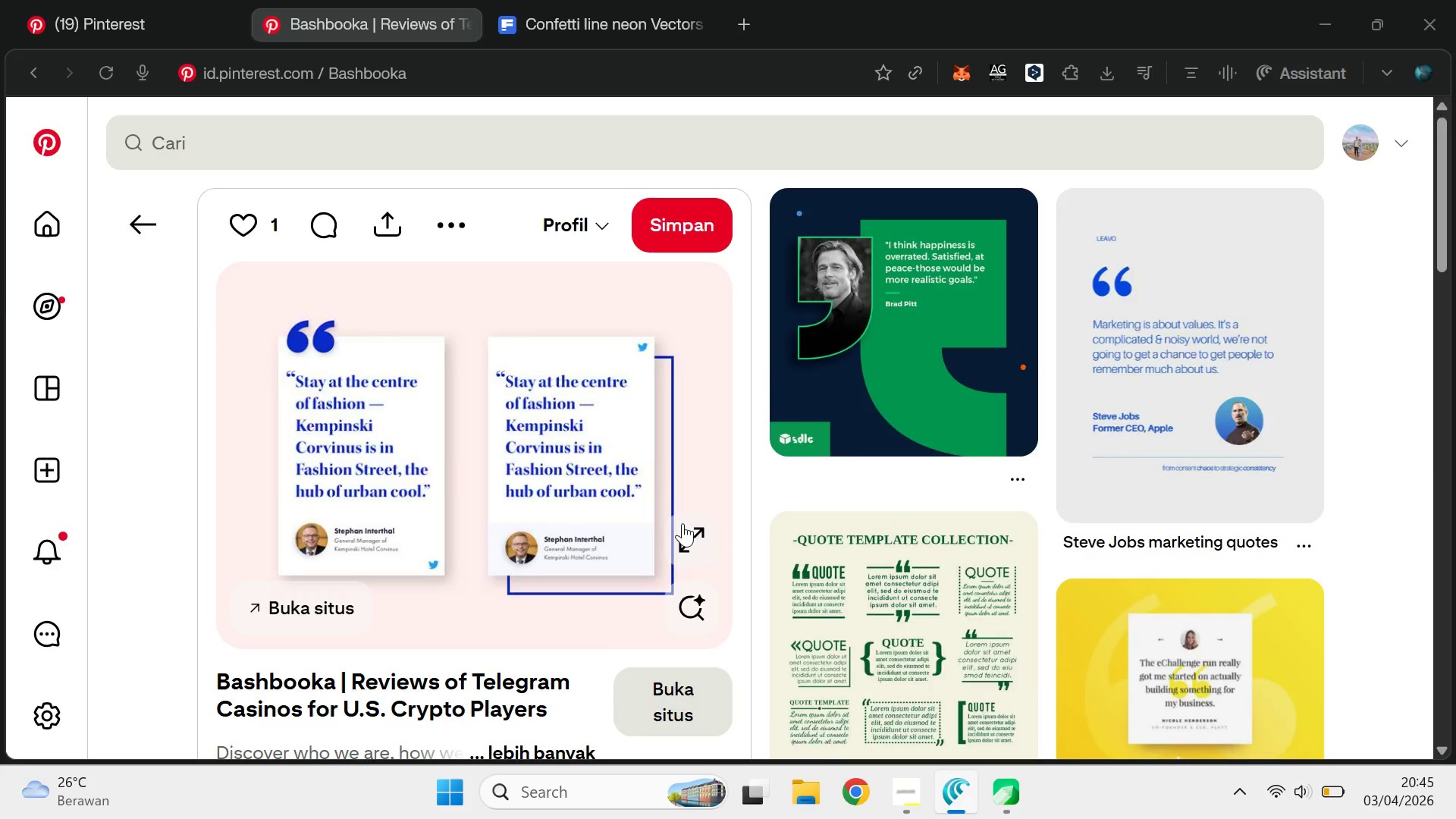 
key(Alt+Tab)
 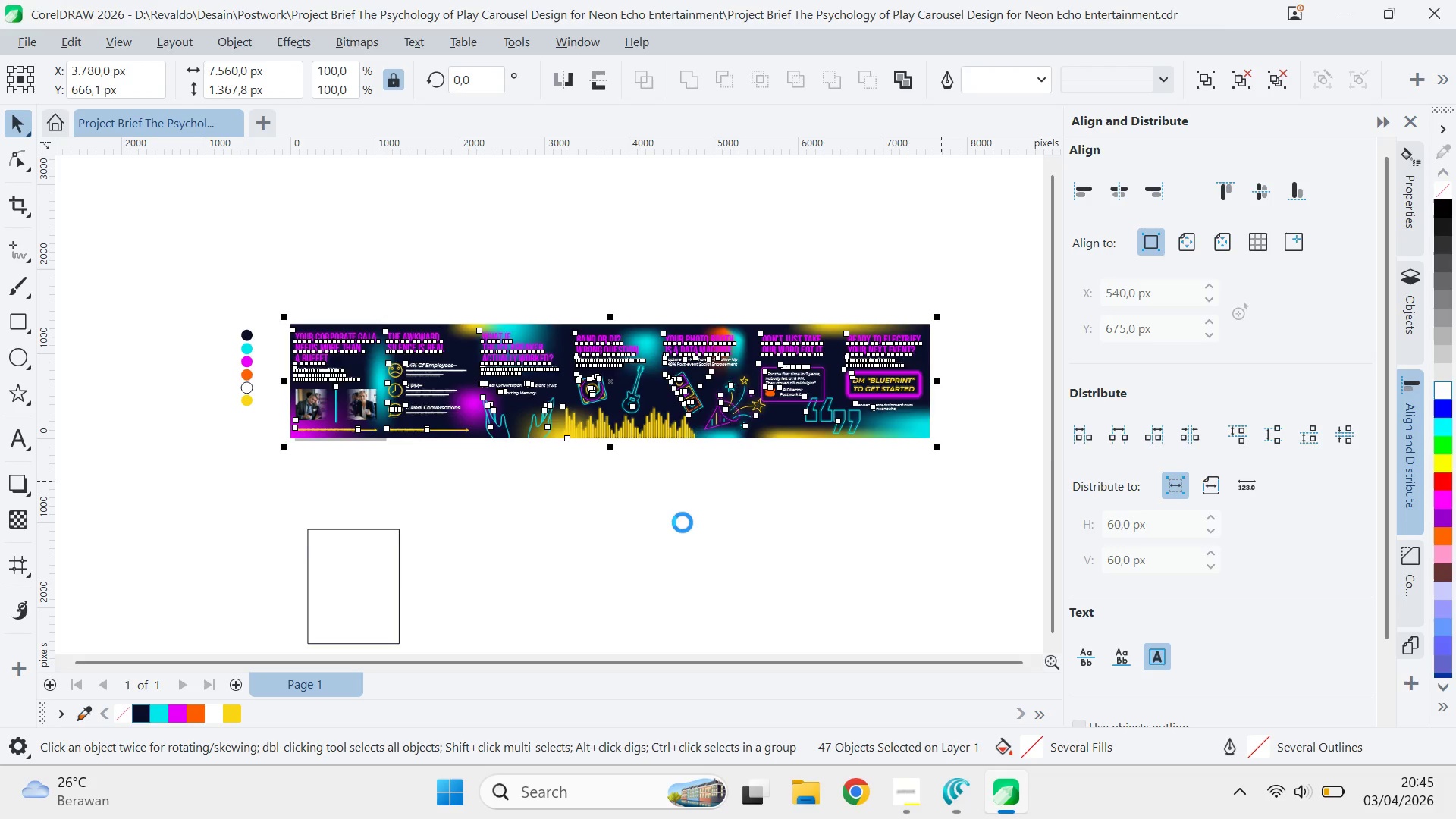 
key(Alt+Tab)
 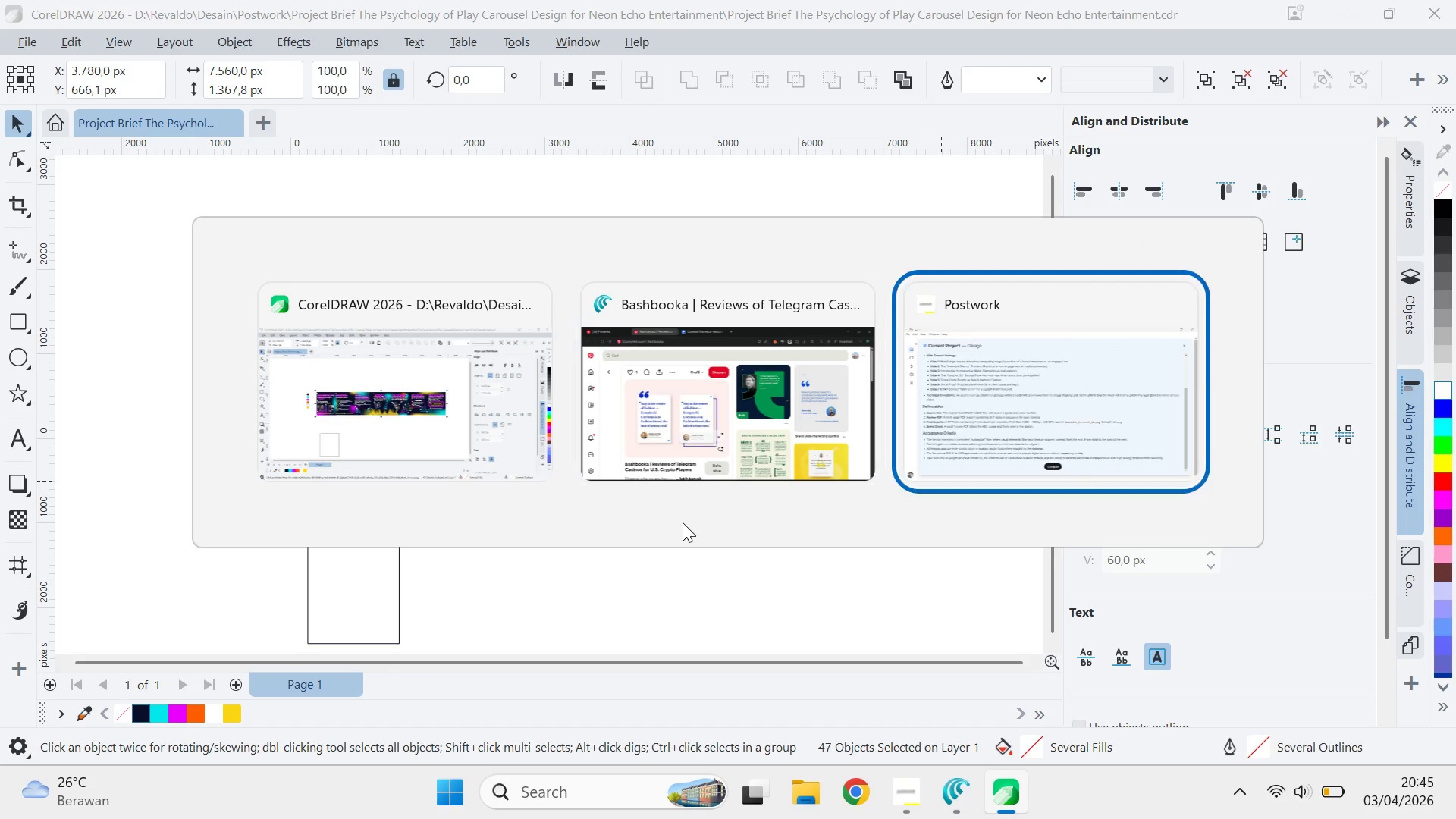 
key(Alt+Tab)